 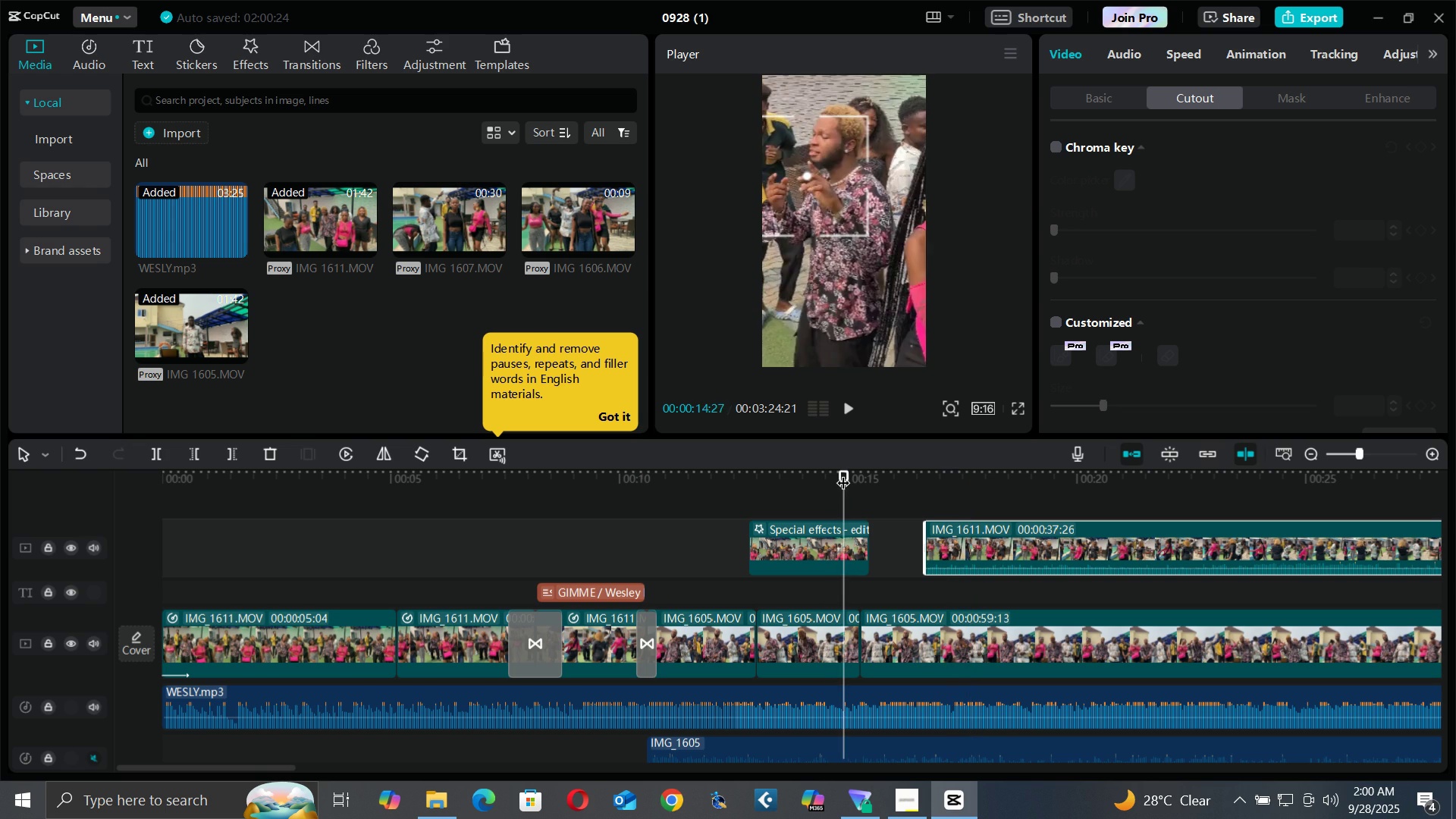 
key(Space)
 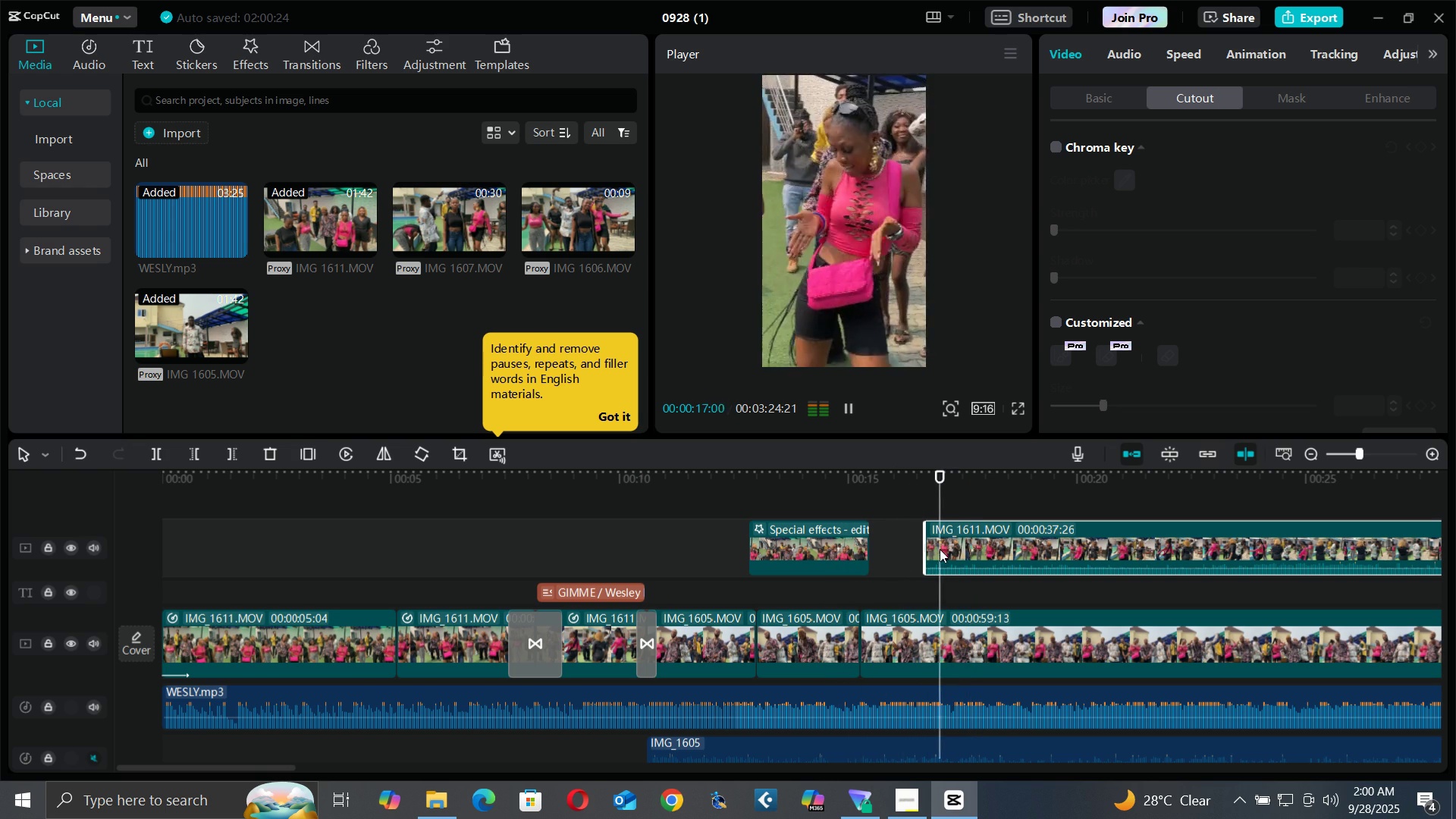 
key(Space)
 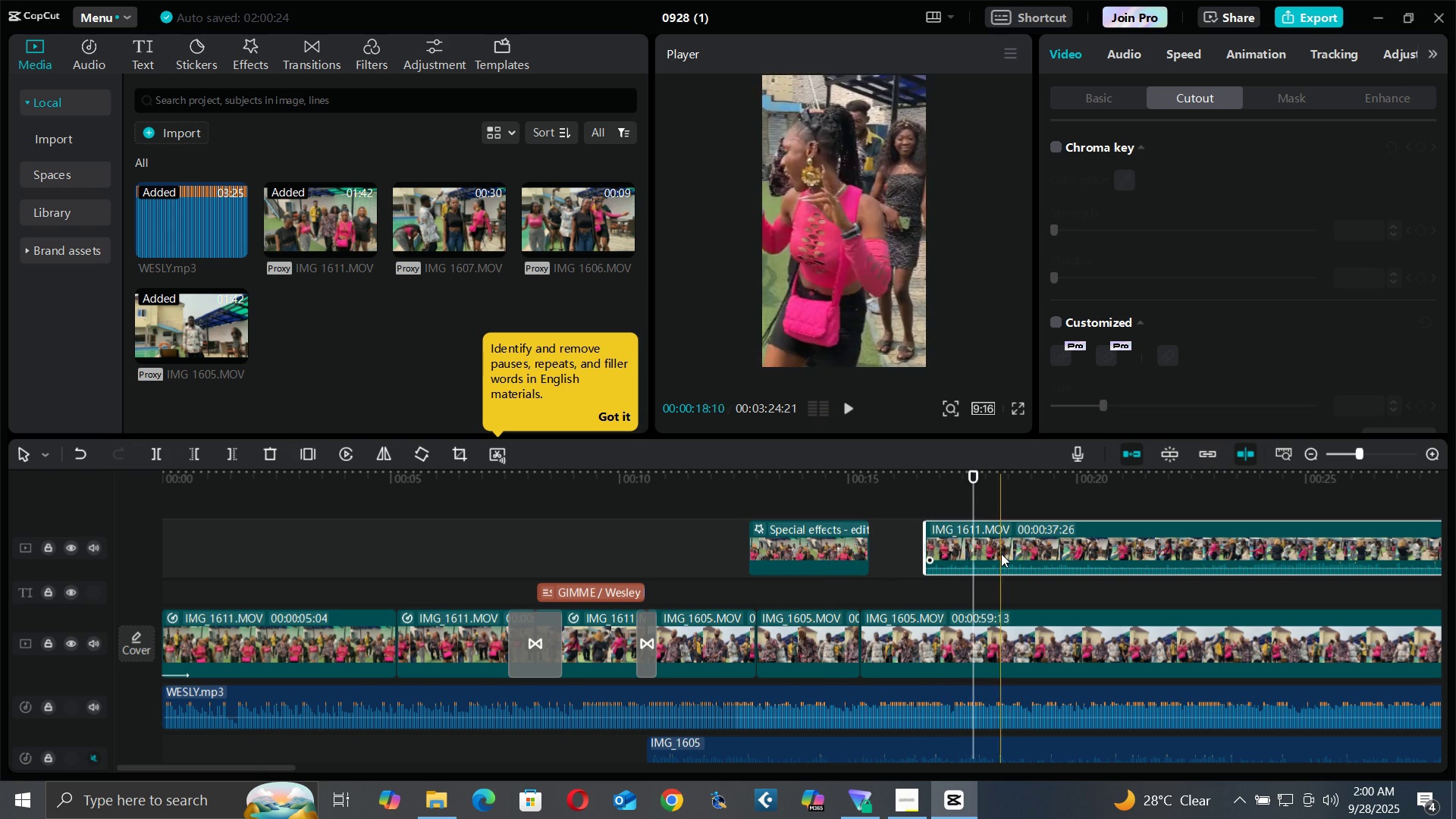 
right_click([1001, 554])
 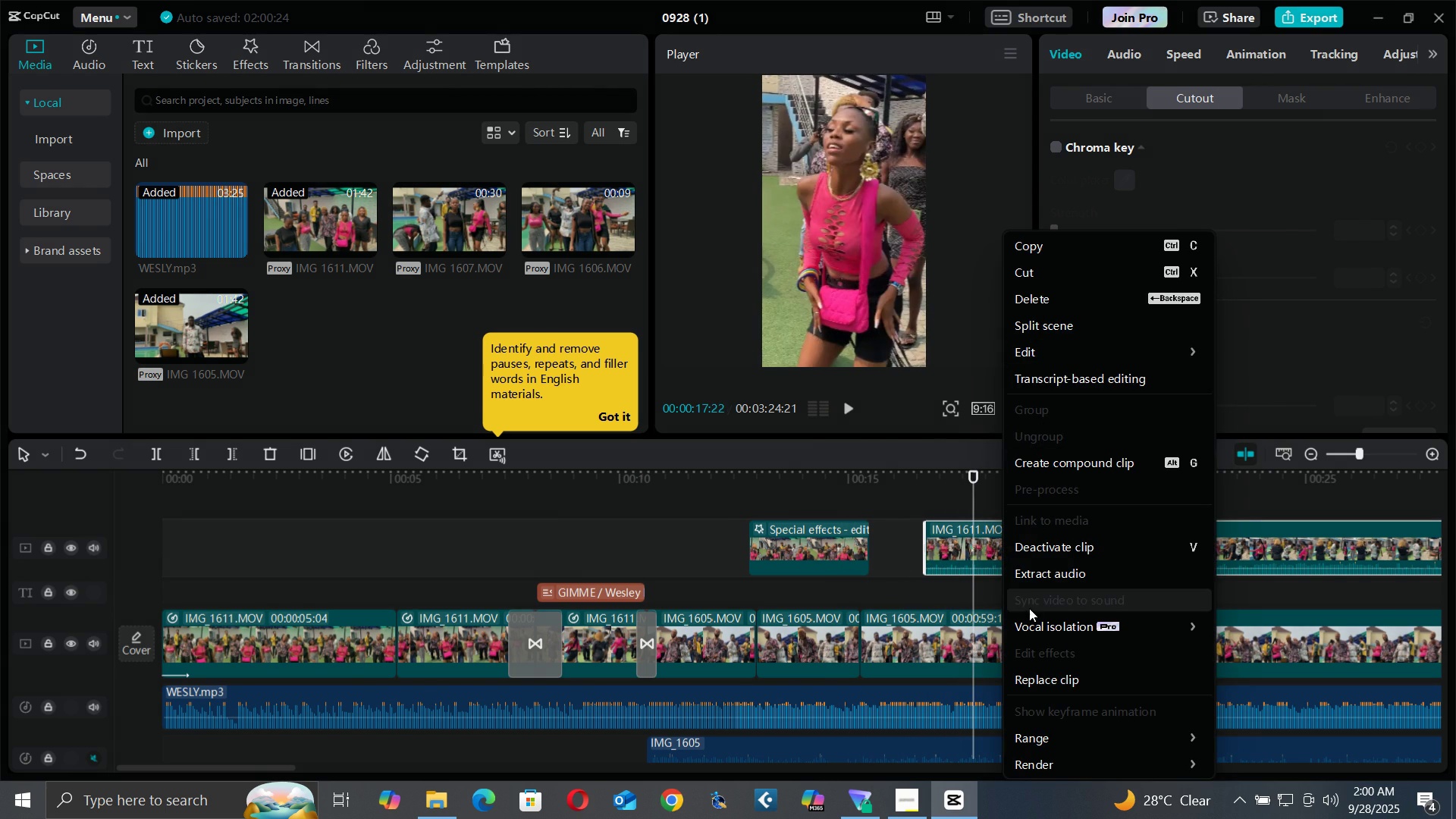 
left_click([1034, 579])
 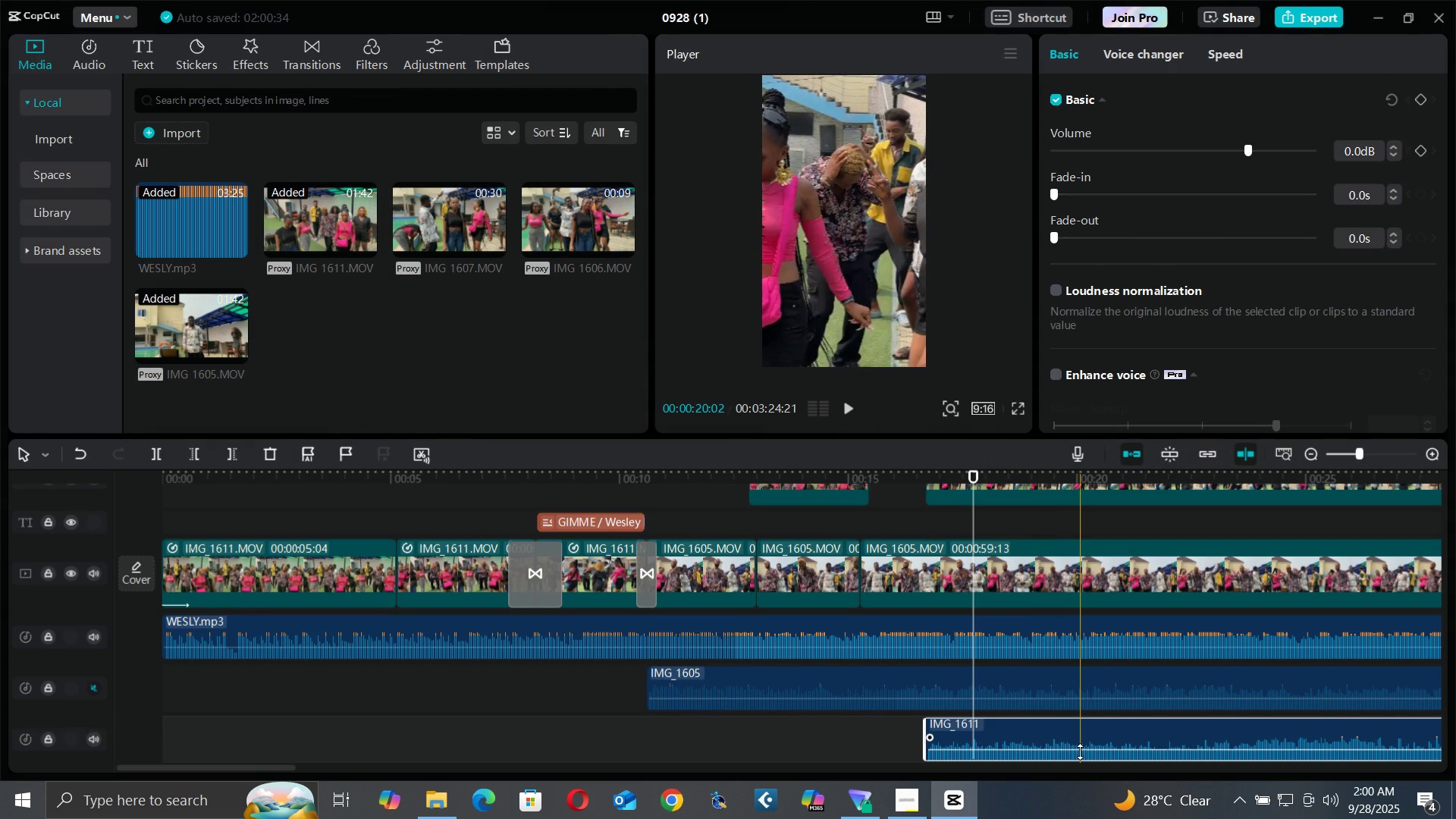 
key(Delete)
 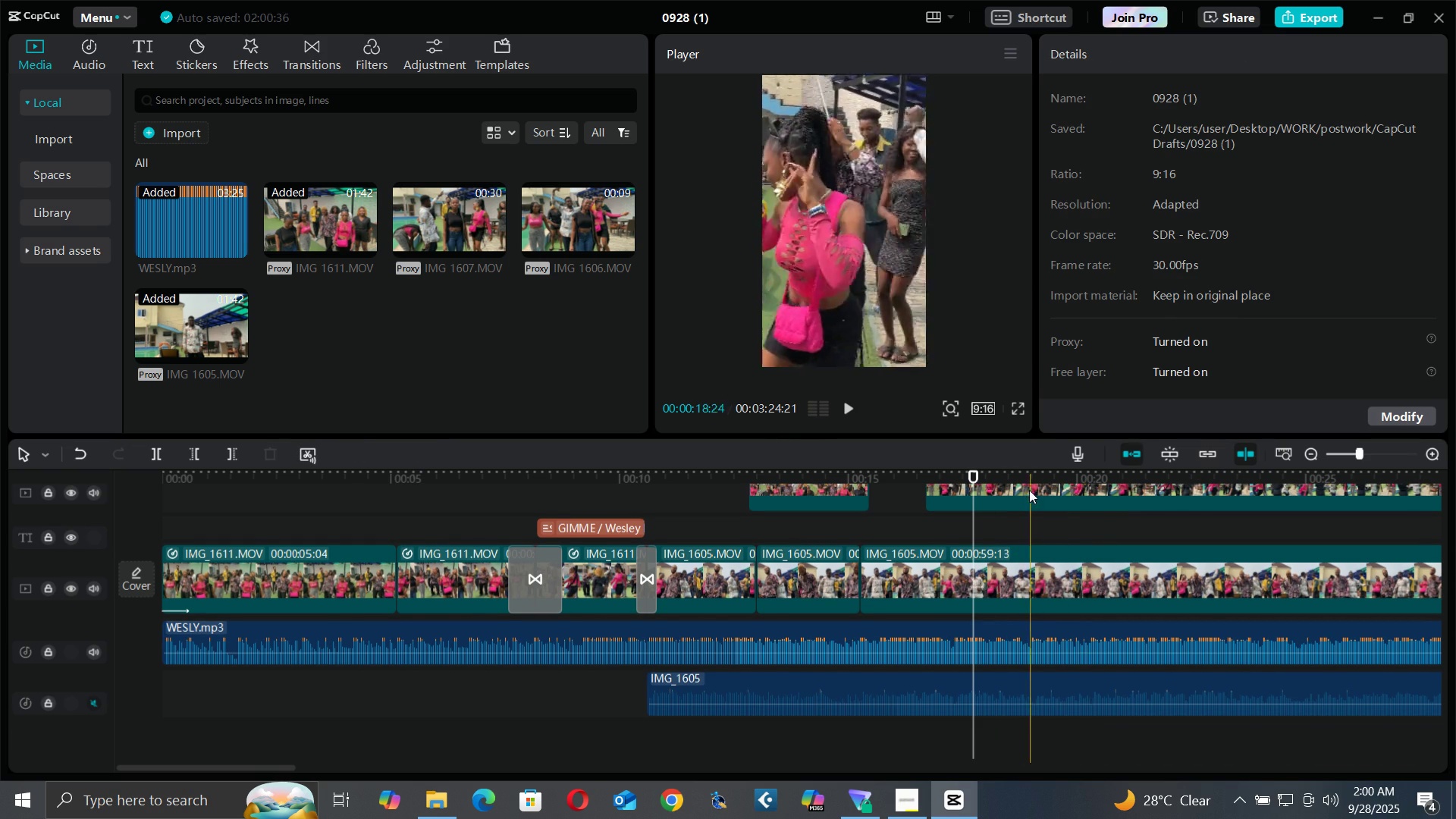 
scroll: coordinate [1052, 487], scroll_direction: up, amount: 2.0